 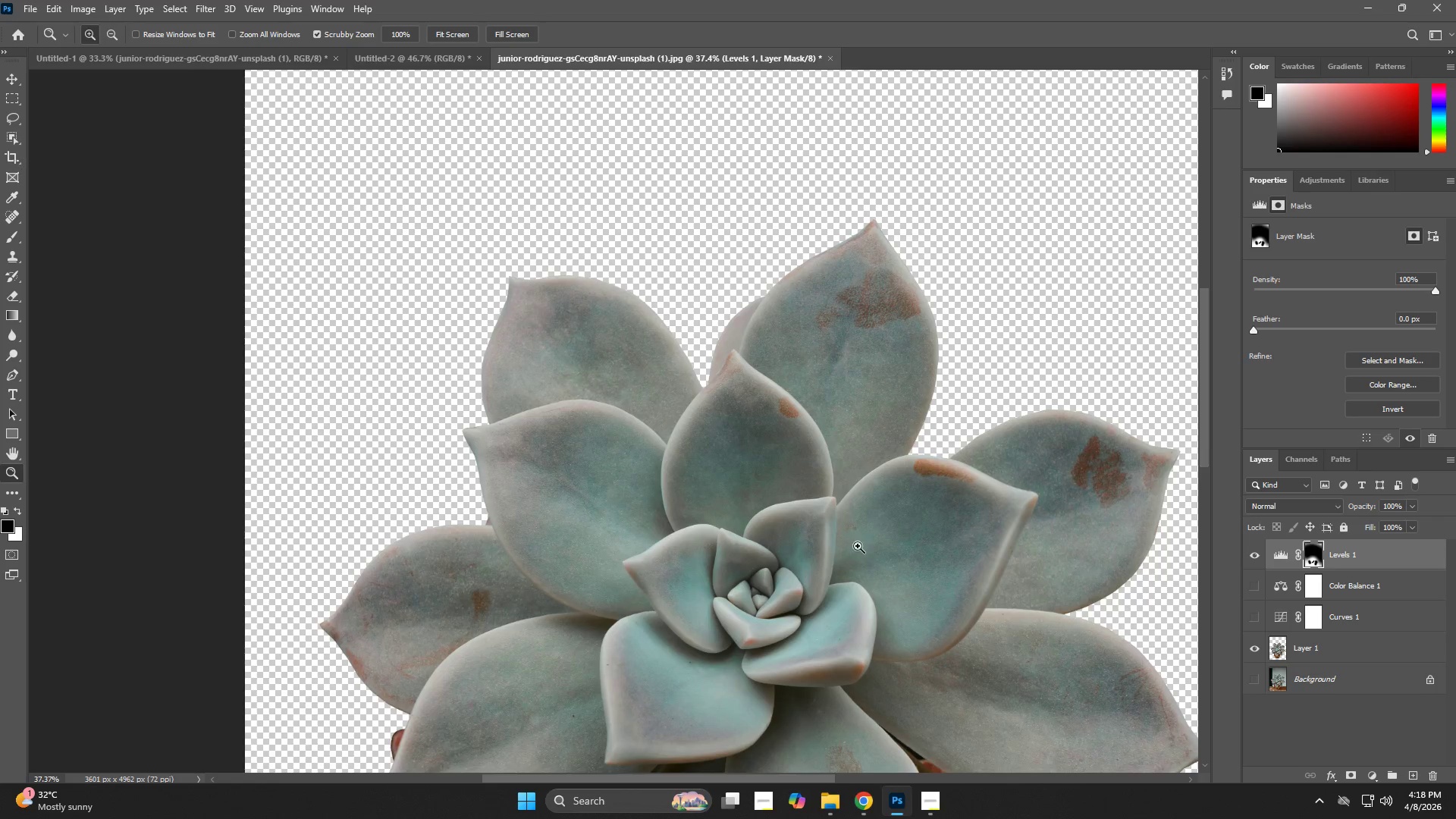 
left_click_drag(start_coordinate=[858, 544], to_coordinate=[813, 560])
 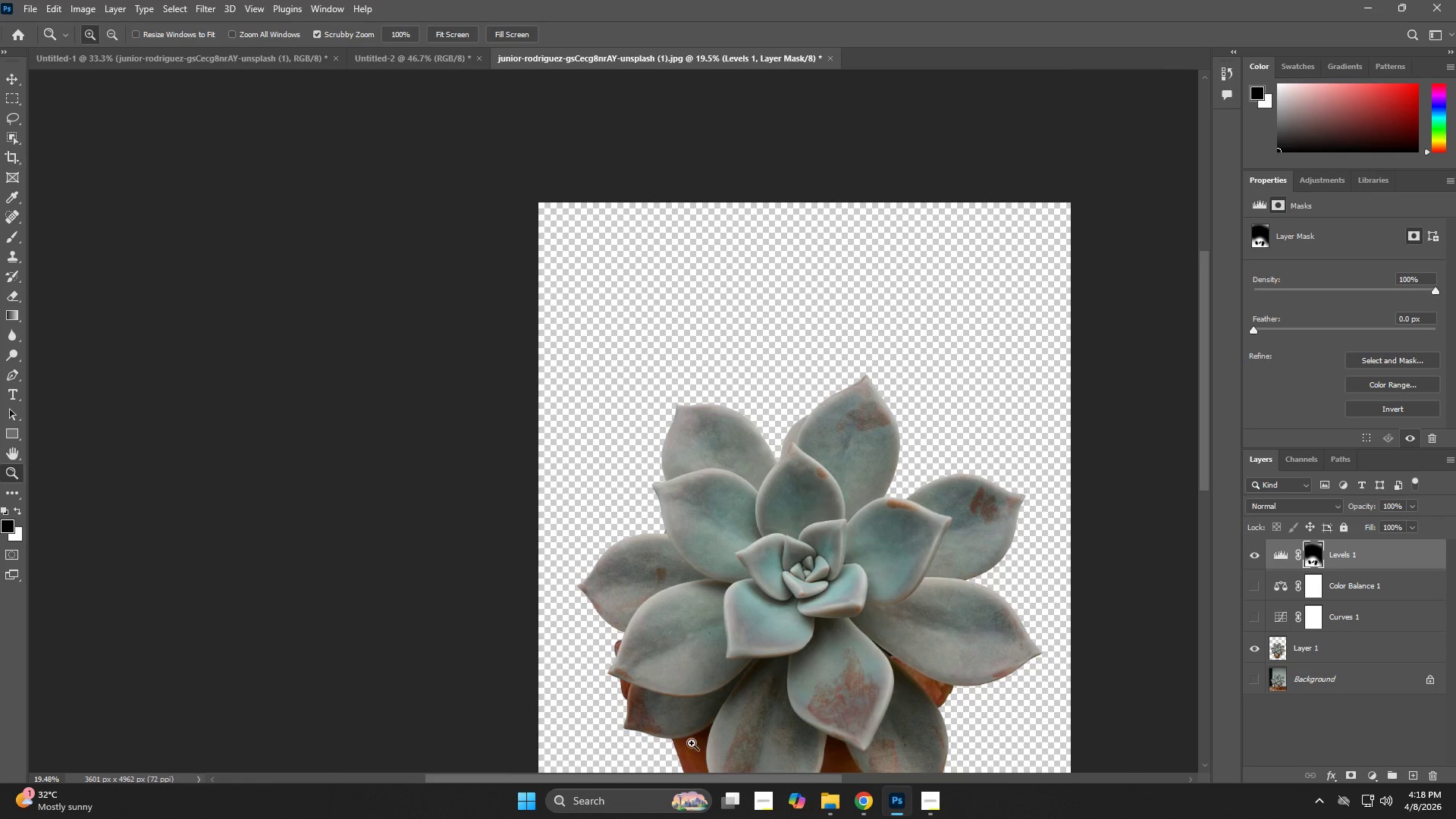 
hold_key(key=Space, duration=0.64)
 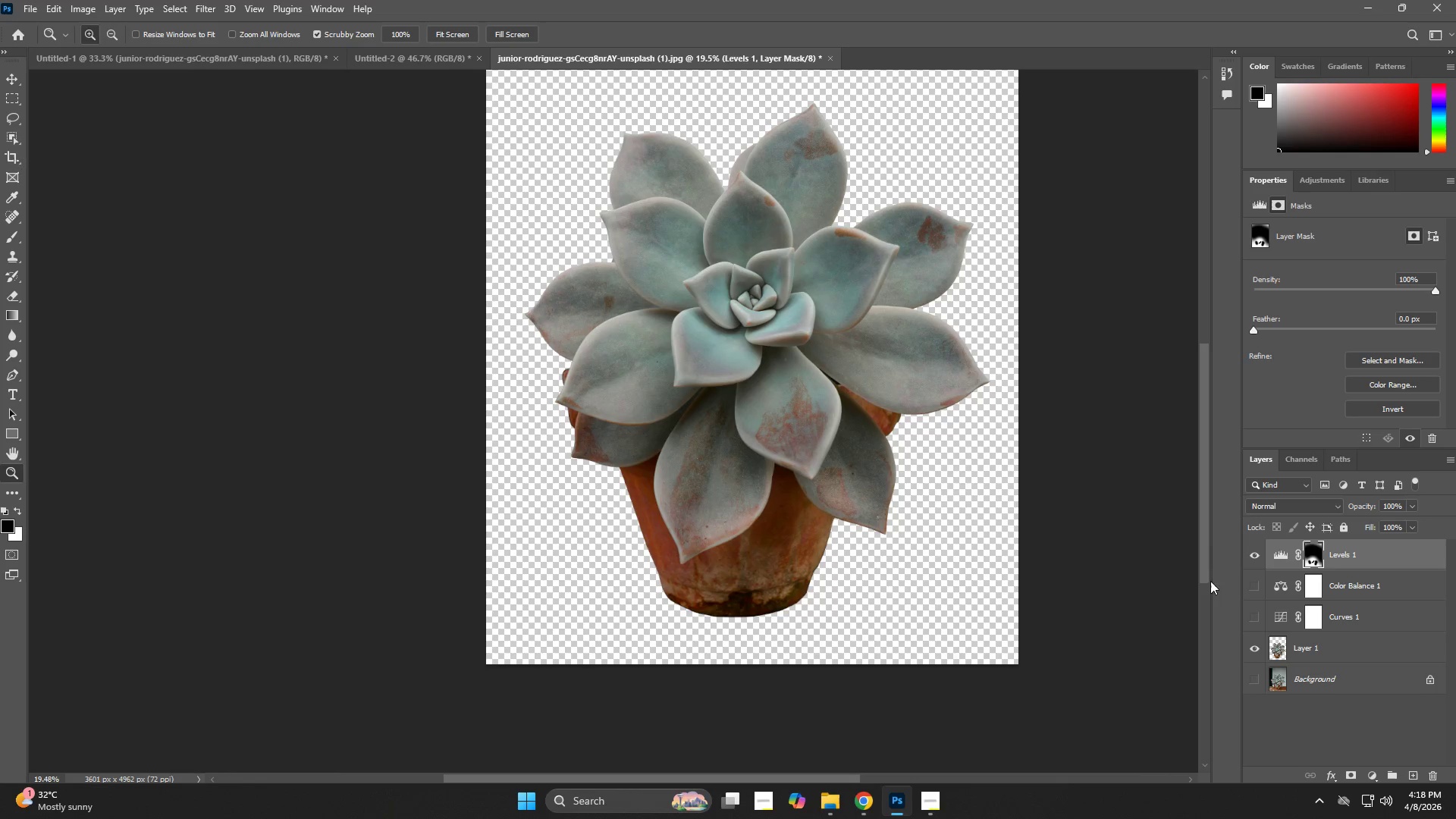 
left_click_drag(start_coordinate=[840, 644], to_coordinate=[788, 372])
 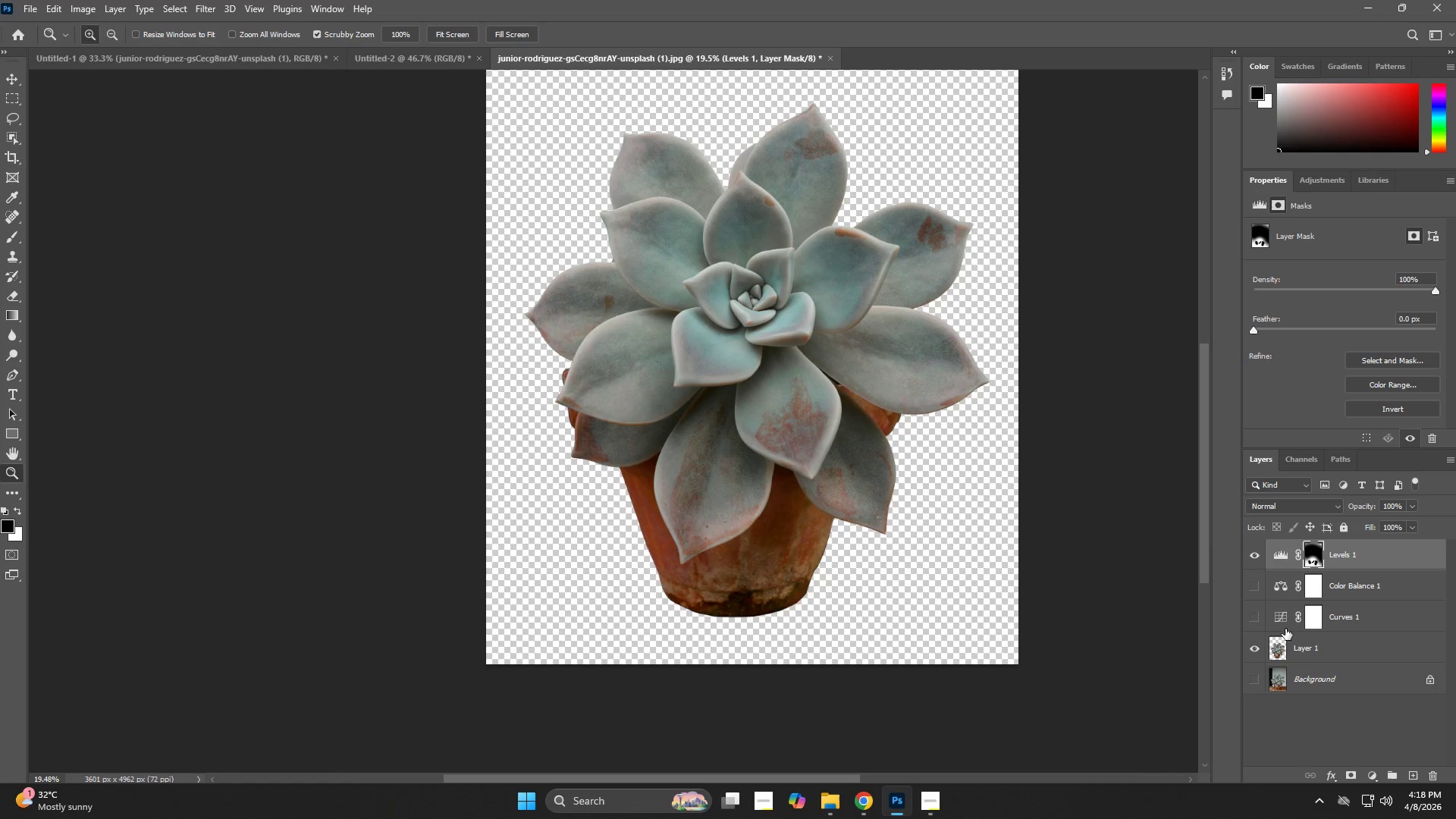 
left_click([1333, 656])
 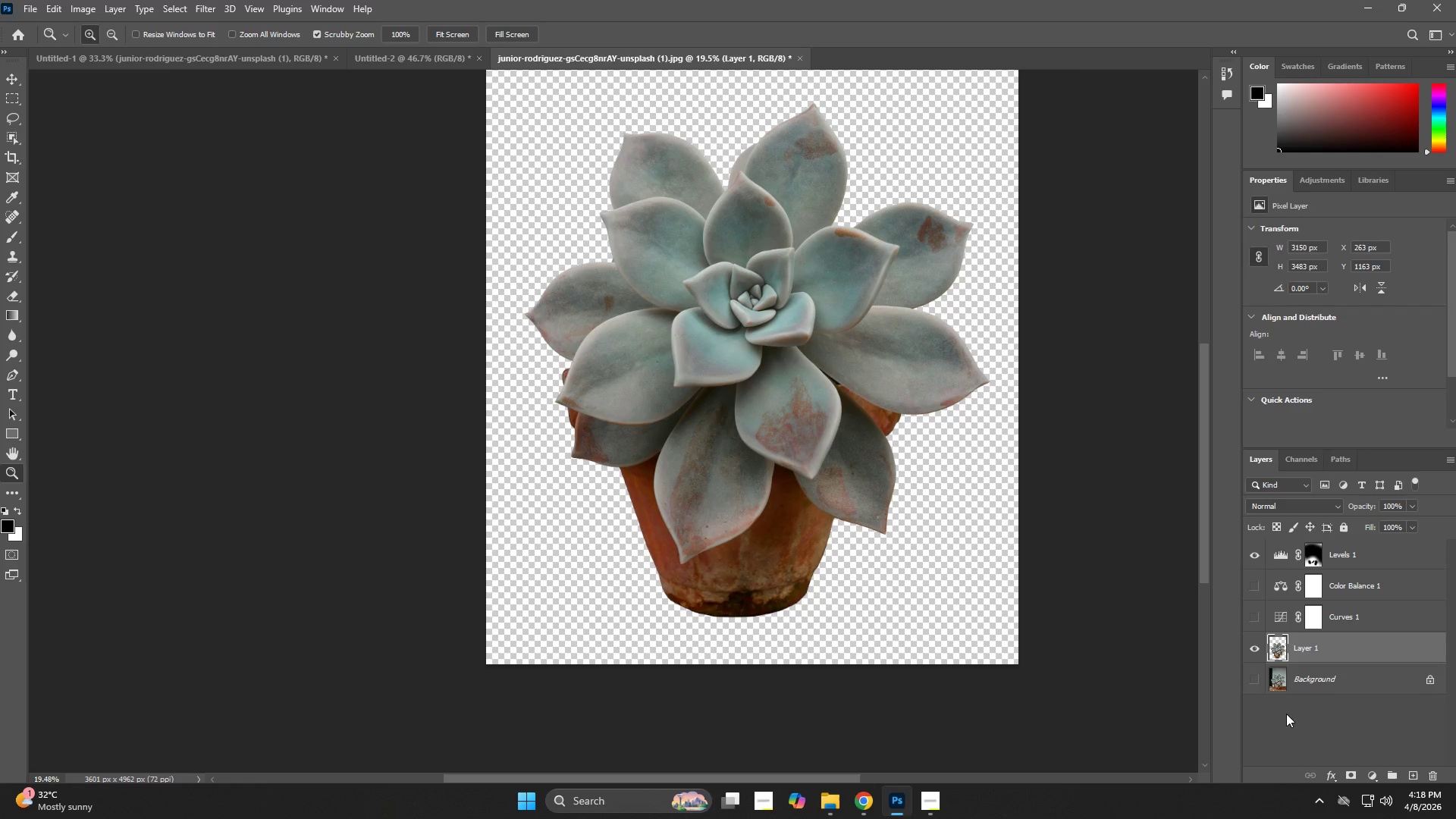 
key(Z)
 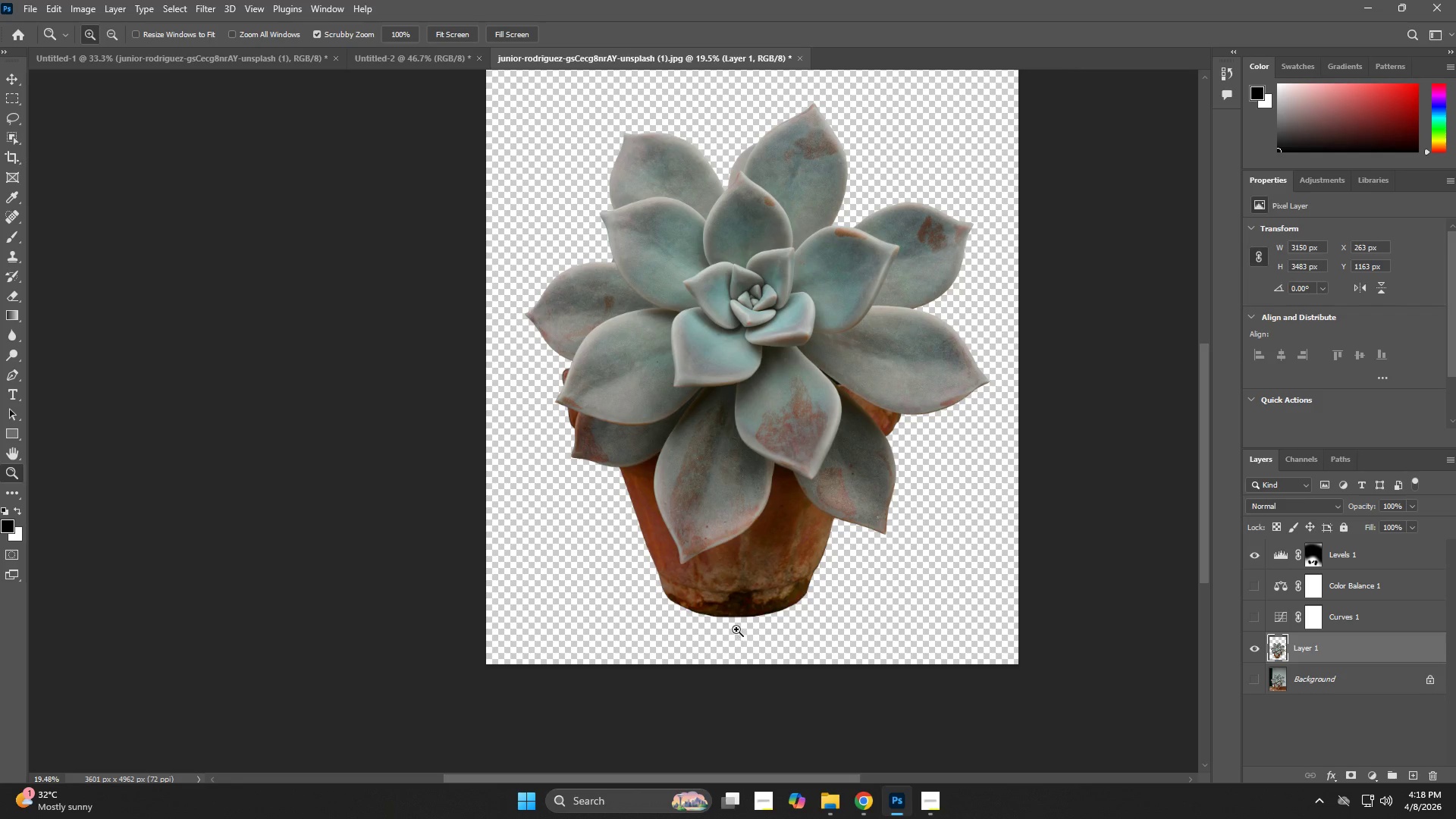 
left_click_drag(start_coordinate=[736, 629], to_coordinate=[820, 667])
 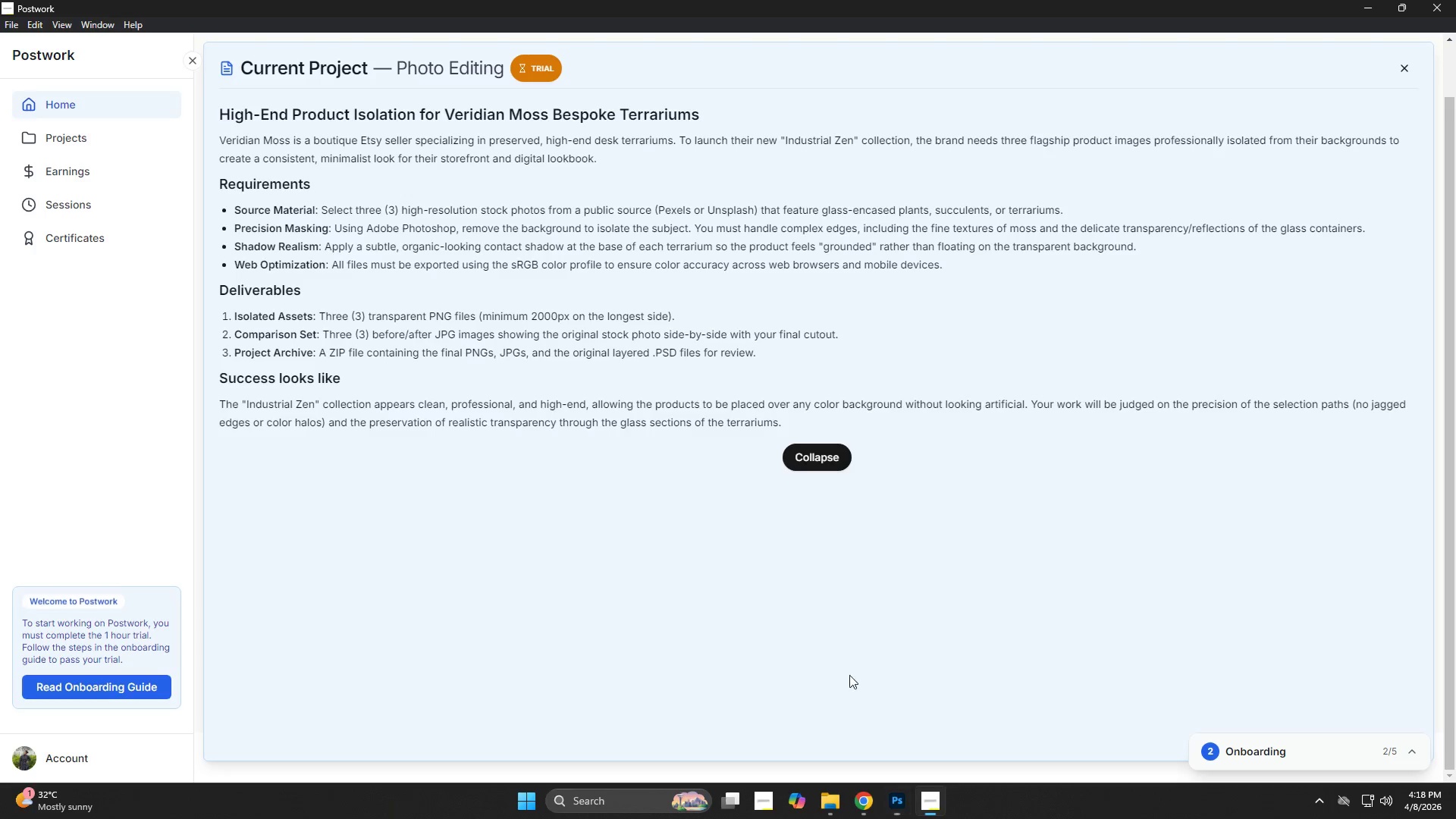 
key(Alt+AltLeft)
 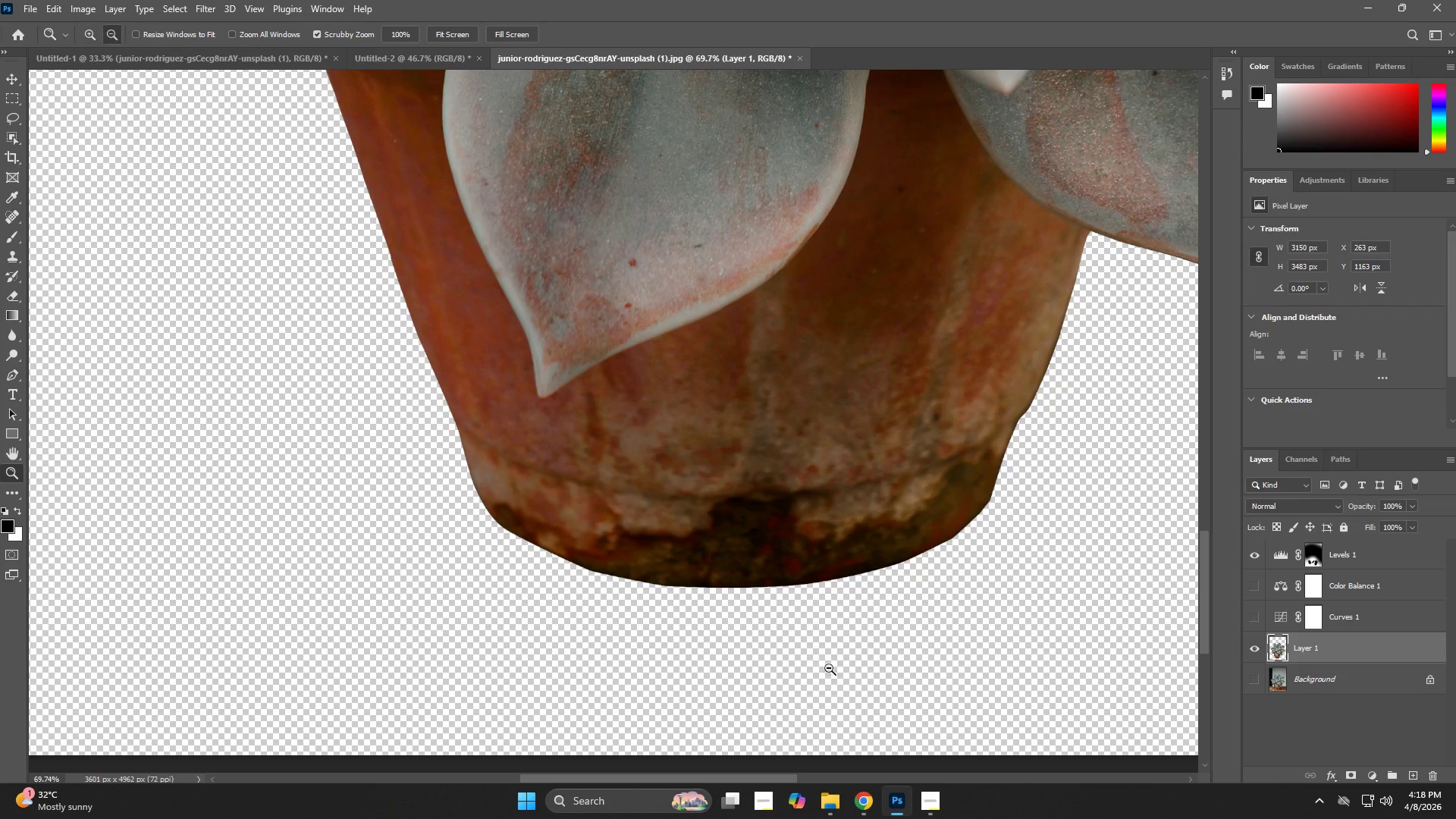 
key(Alt+Tab)